 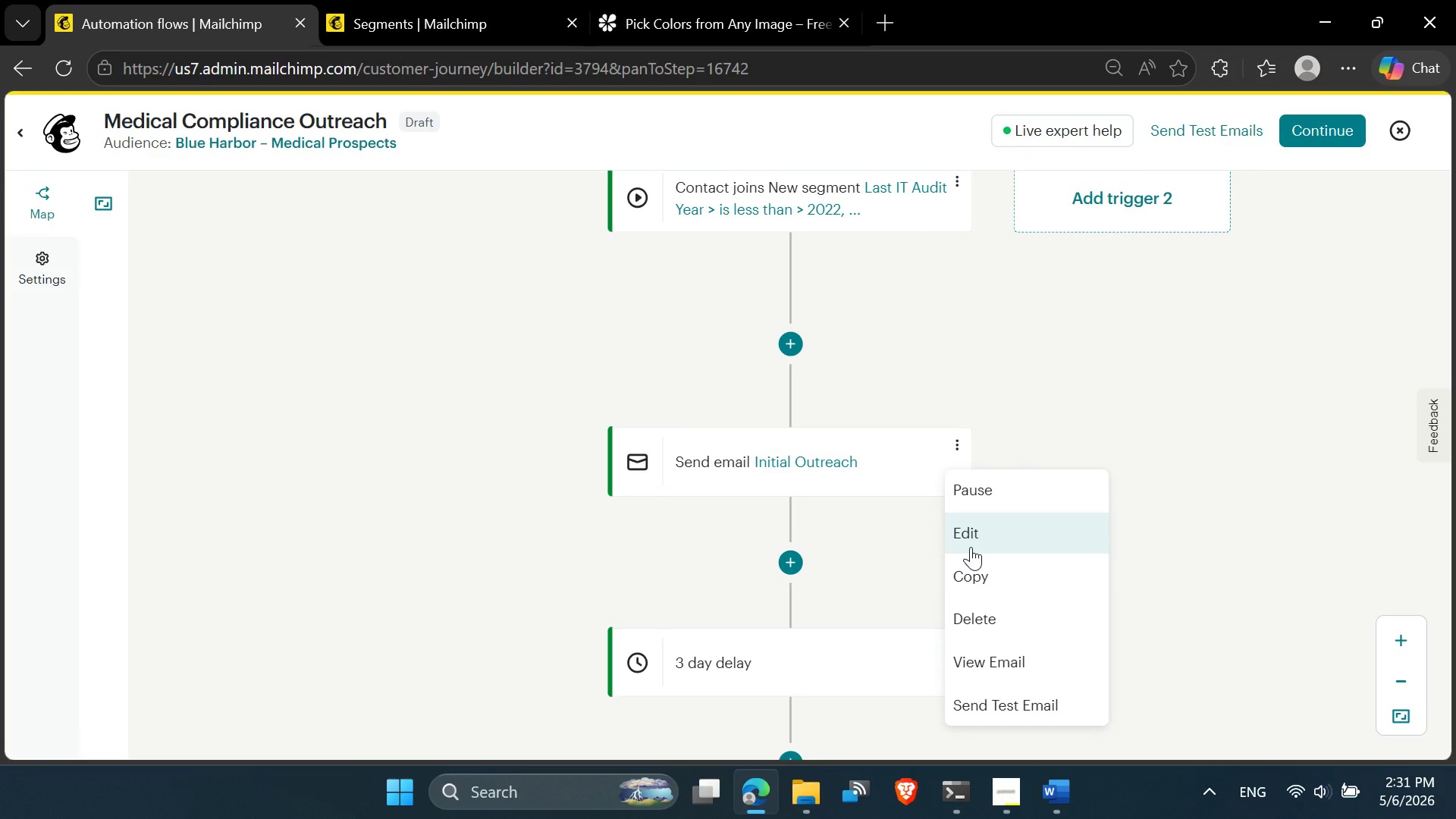 
left_click([975, 536])
 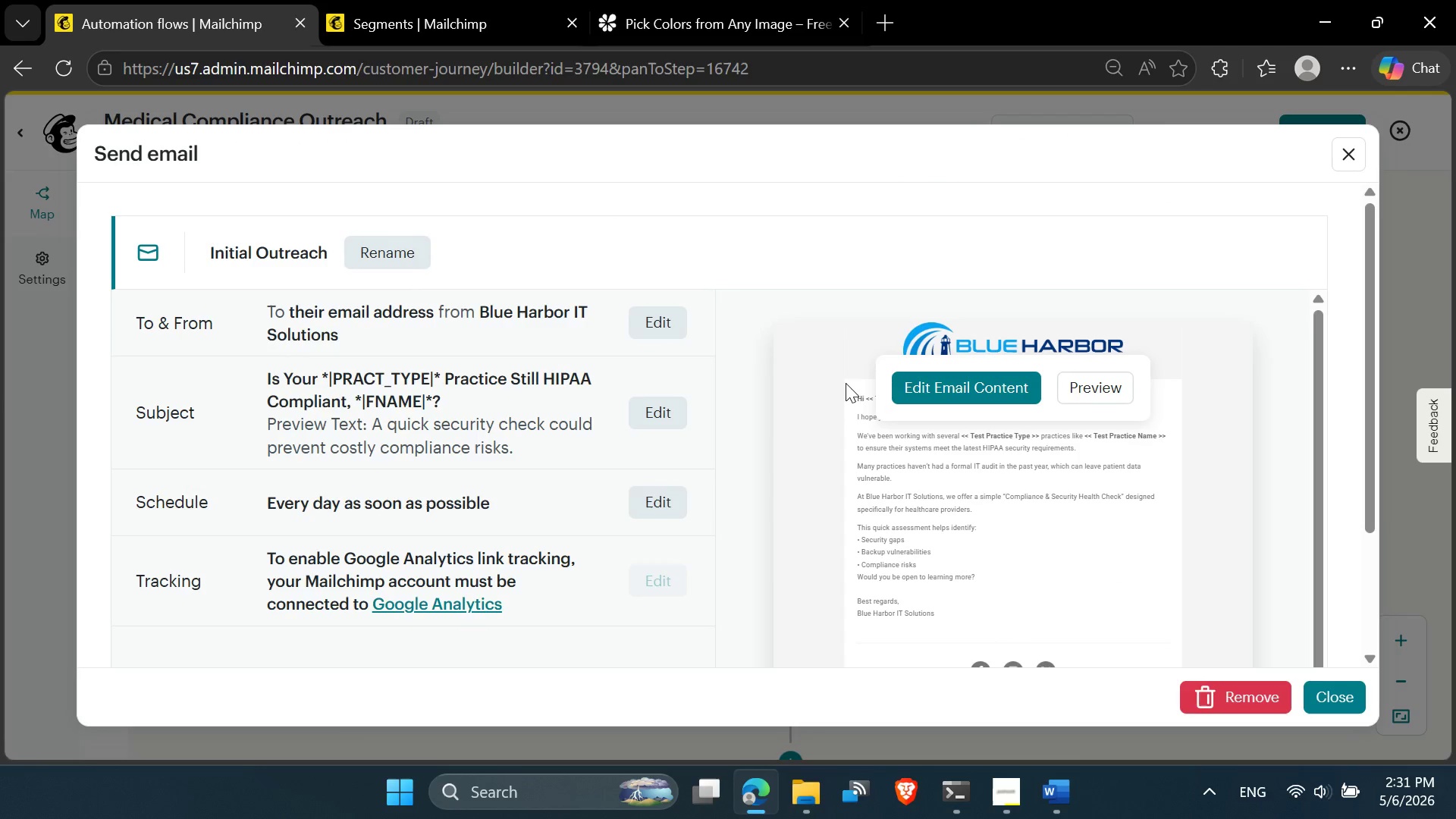 
left_click([924, 386])
 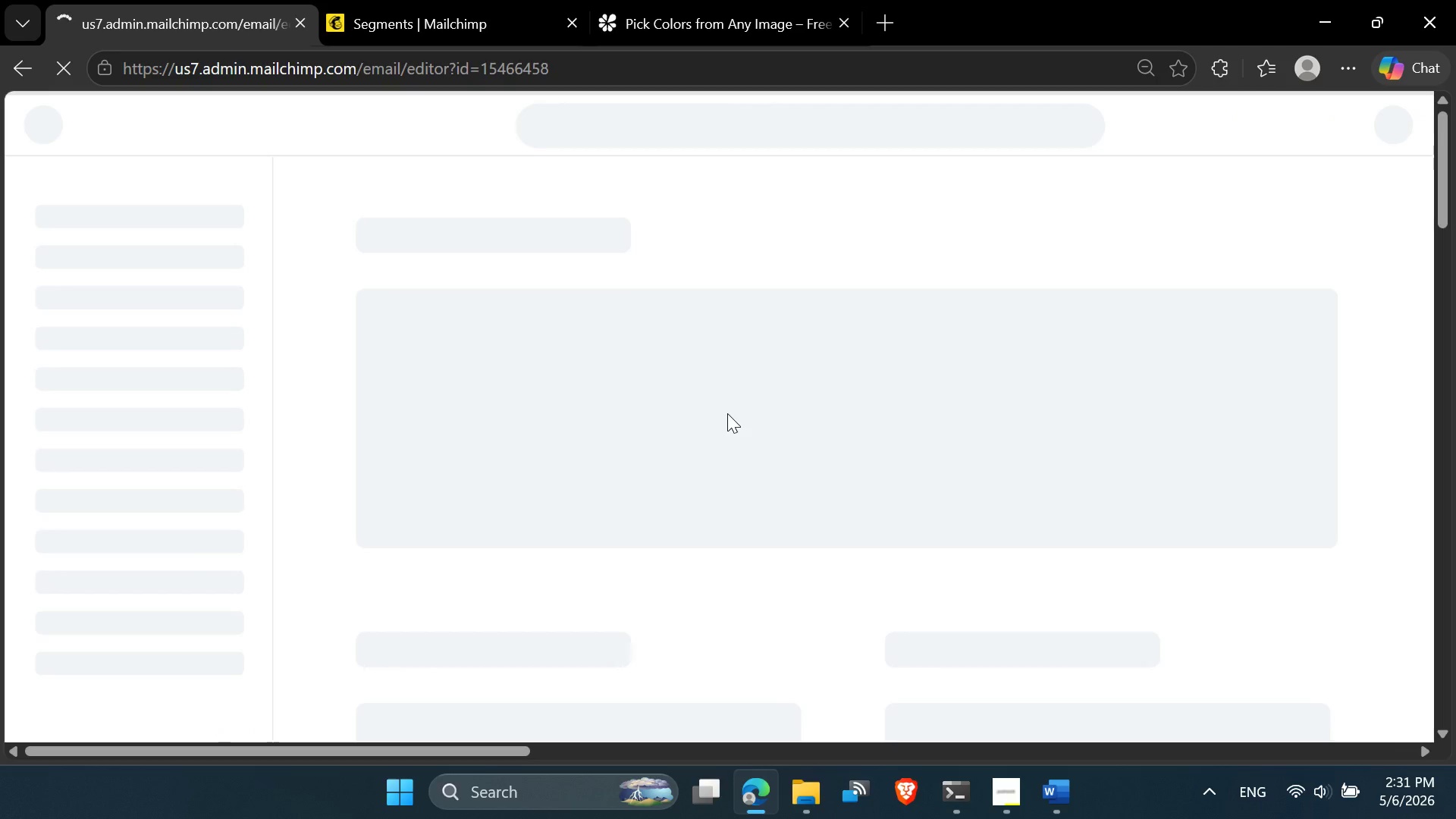 
wait(10.42)
 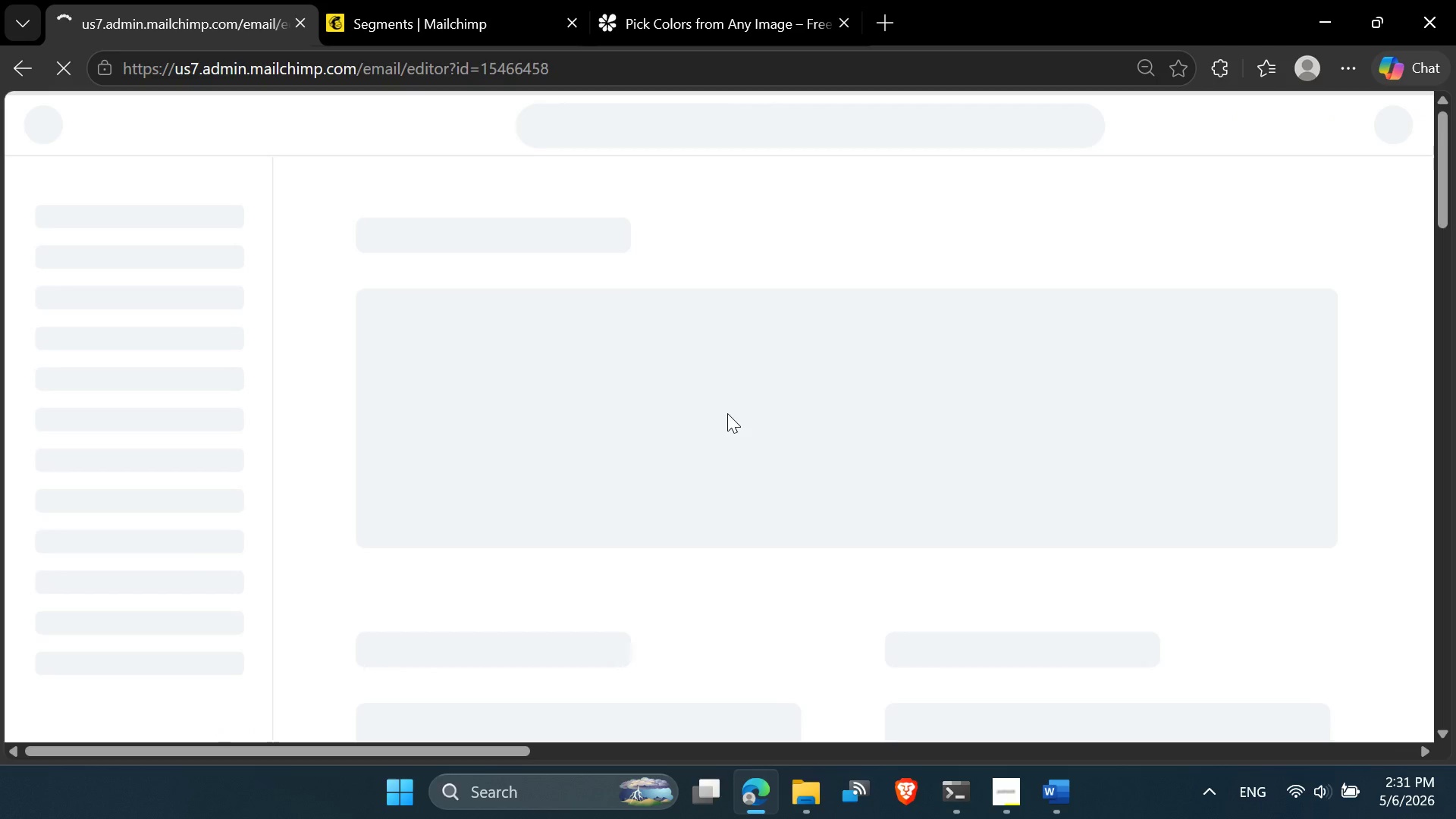 
left_click([996, 786])